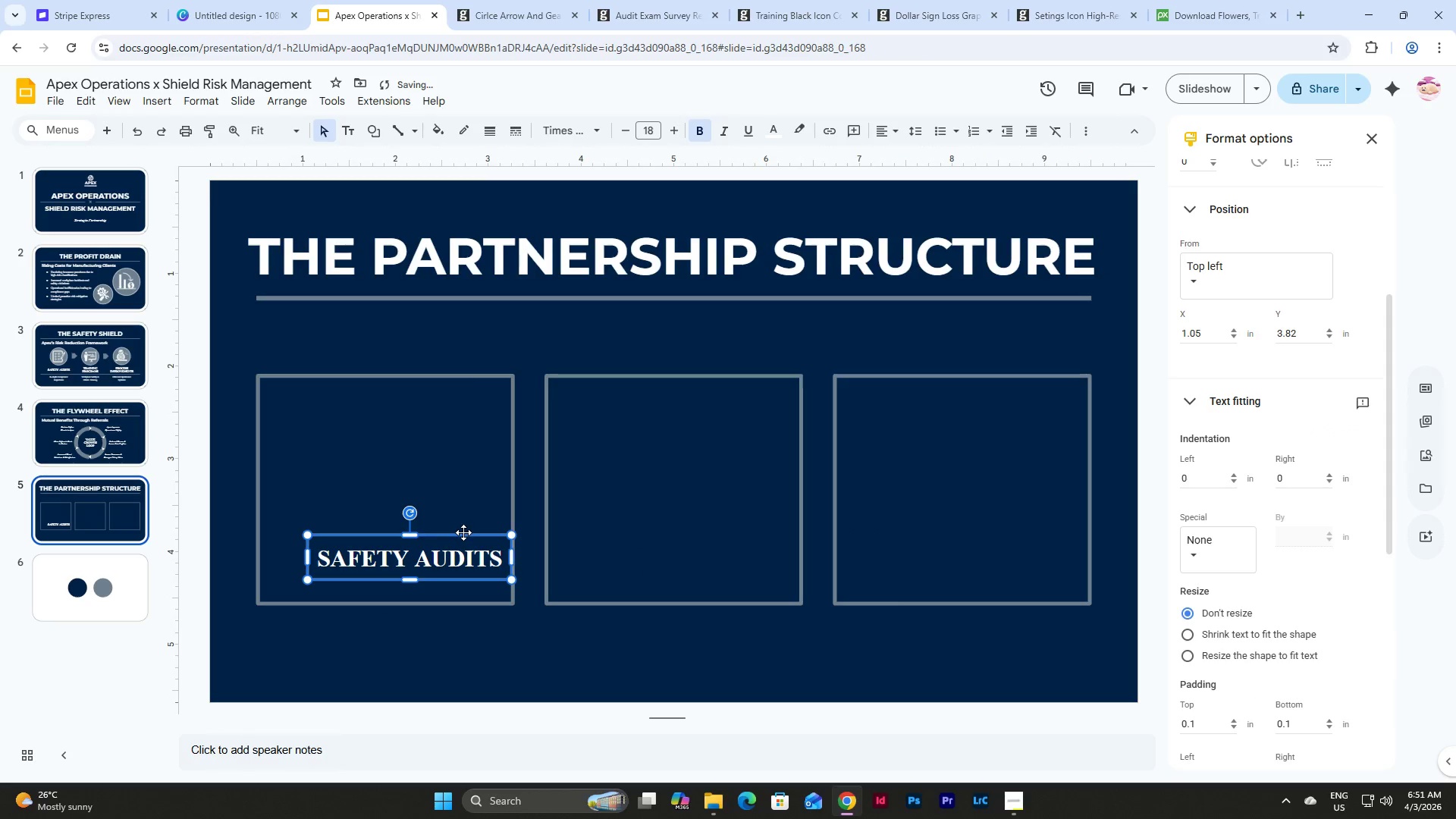 
left_click_drag(start_coordinate=[463, 538], to_coordinate=[439, 328])
 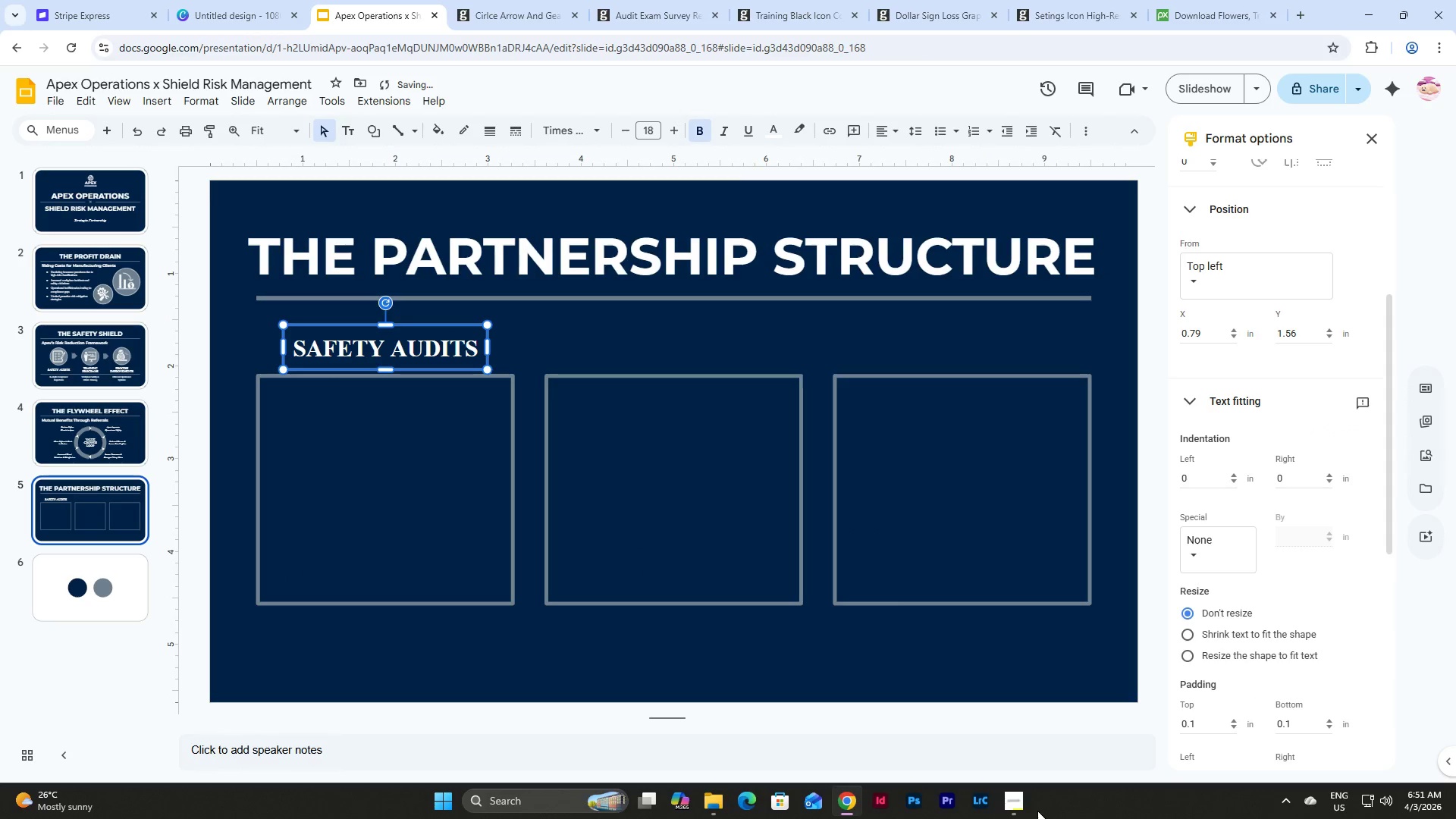 
left_click([1016, 804])